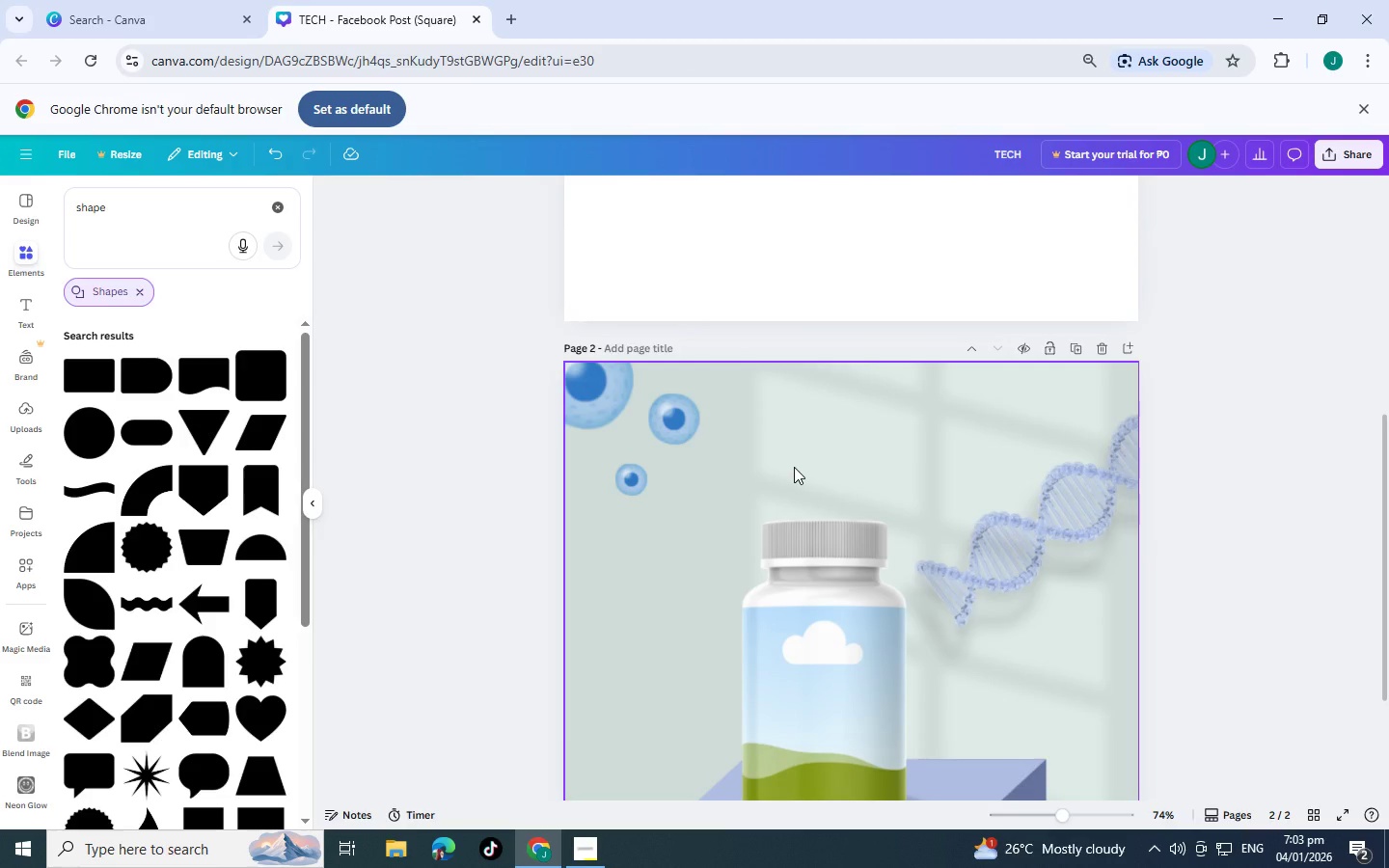 
scroll: coordinate [794, 467], scroll_direction: down, amount: 7.0
 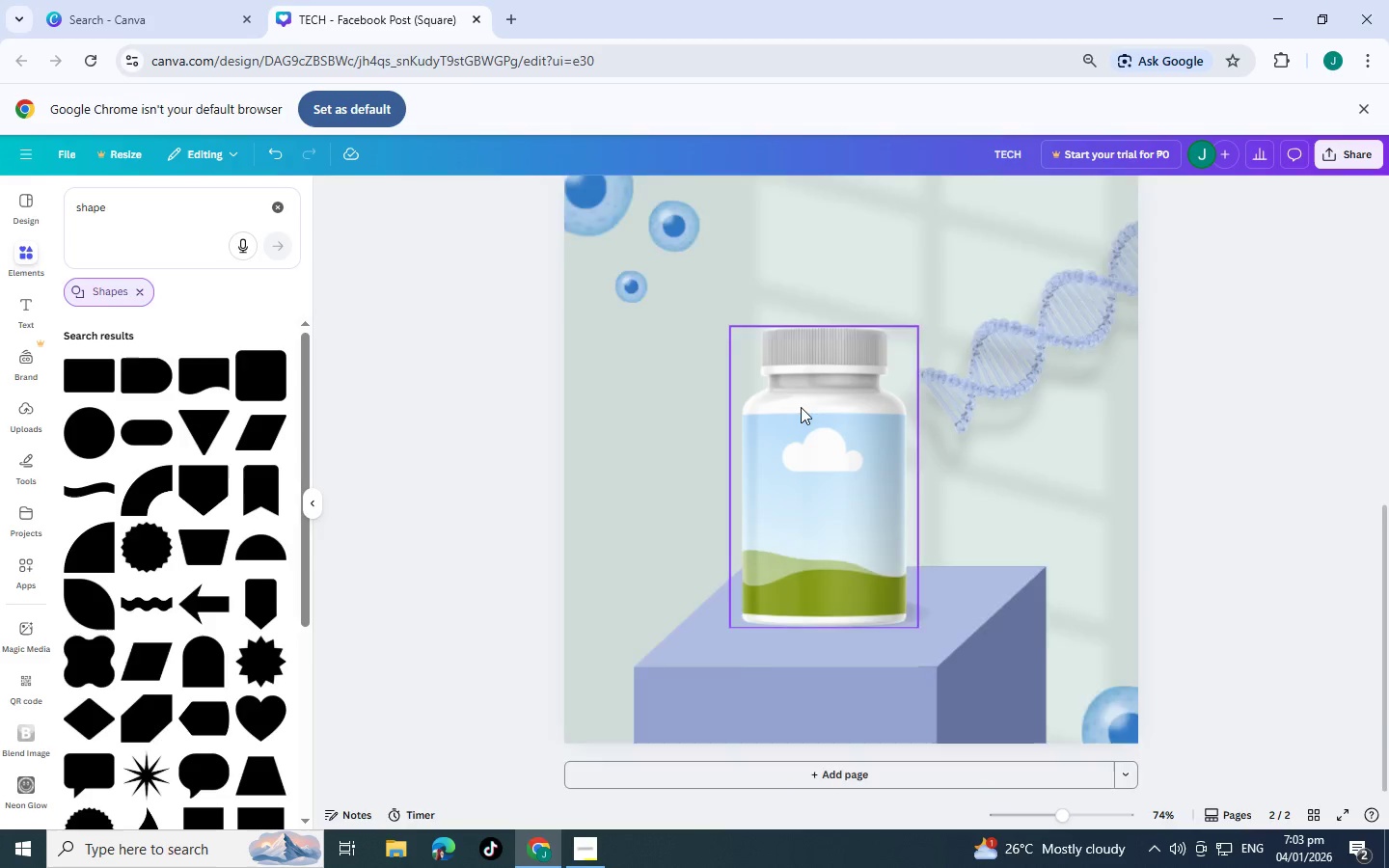 
scroll: coordinate [801, 407], scroll_direction: up, amount: 1.0
 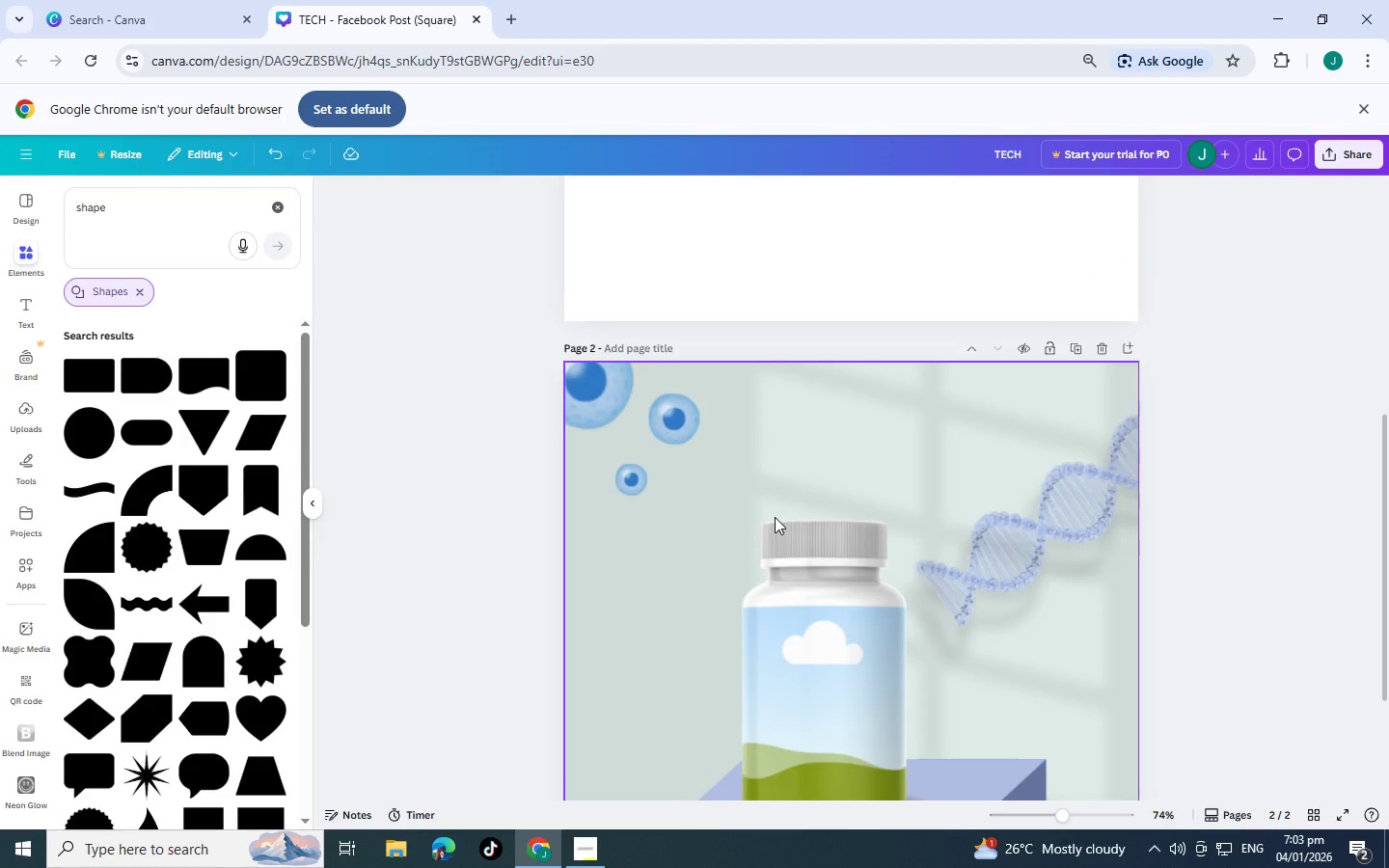 
scroll: coordinate [775, 517], scroll_direction: down, amount: 2.0
 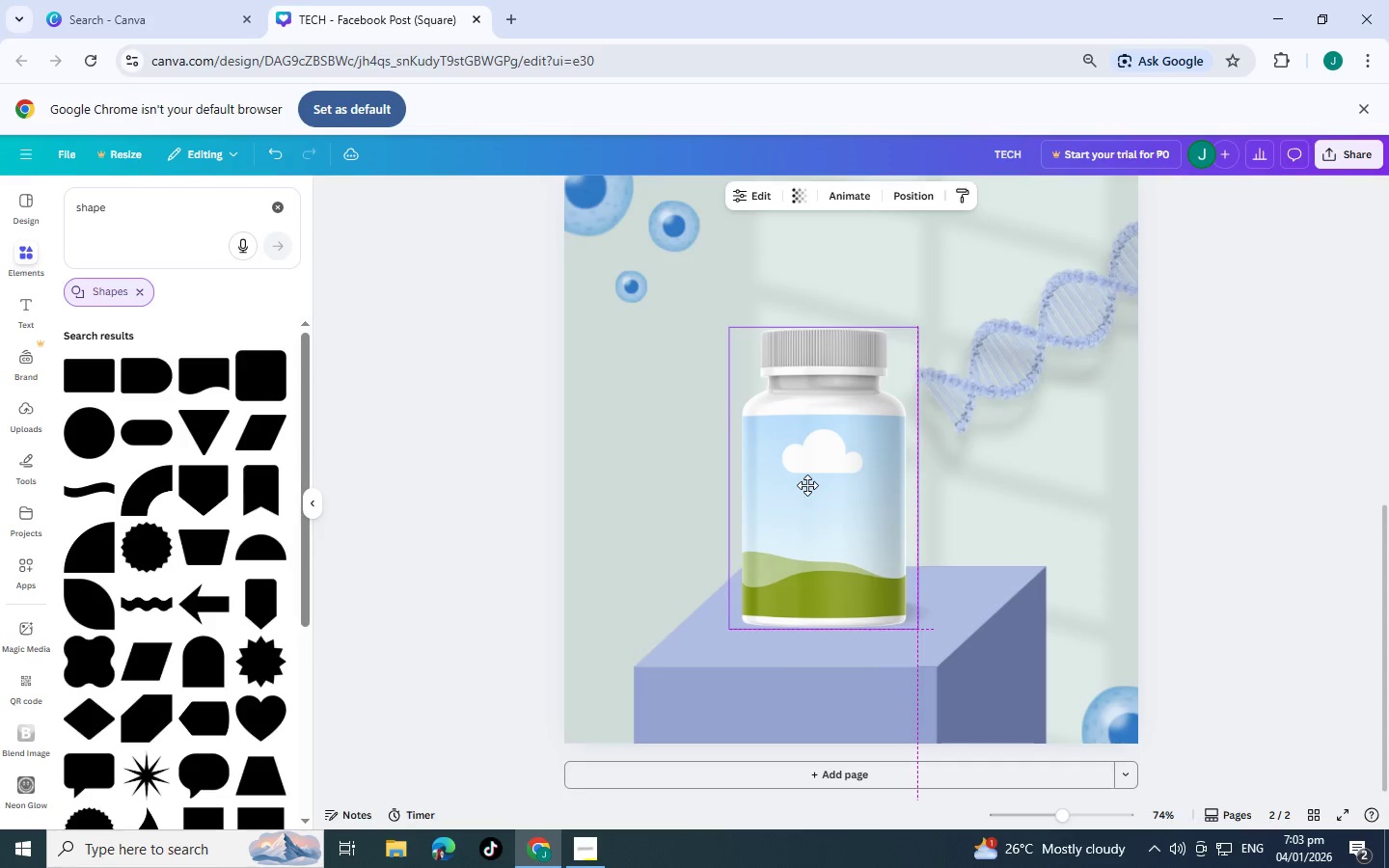 
wait(5.5)
 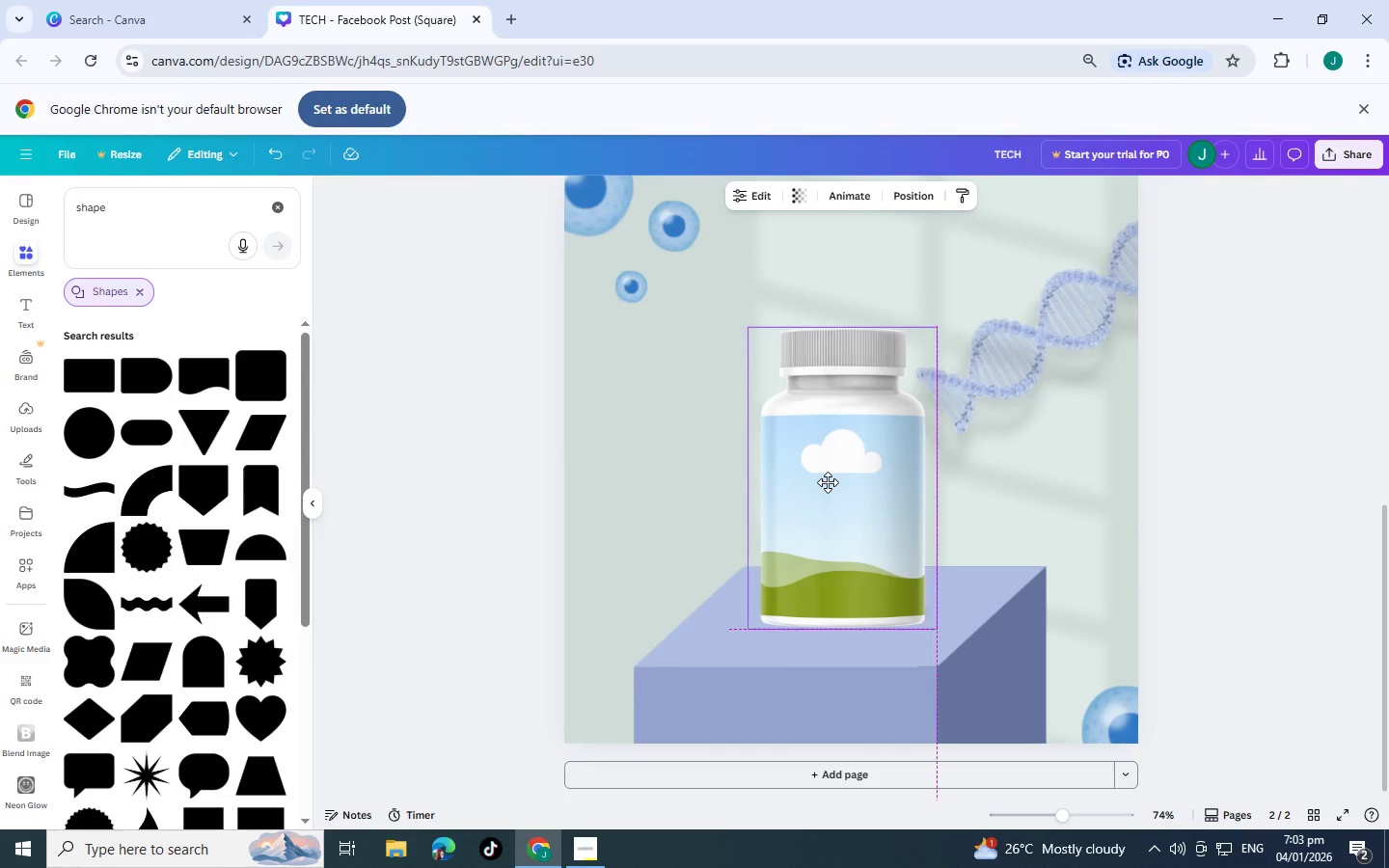 
scroll: coordinate [183, 517], scroll_direction: down, amount: 5.0
 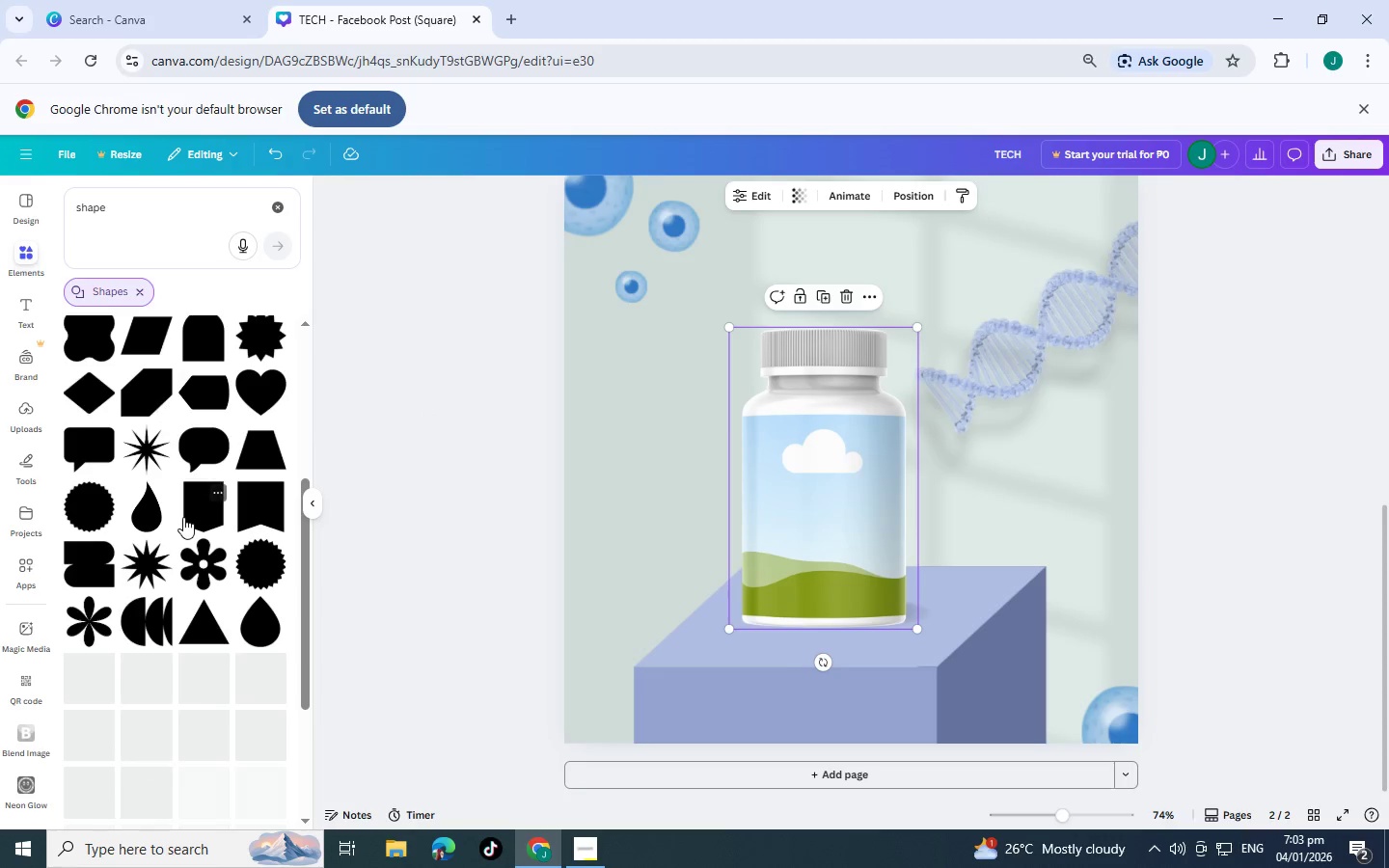 
scroll: coordinate [688, 462], scroll_direction: up, amount: 5.0
 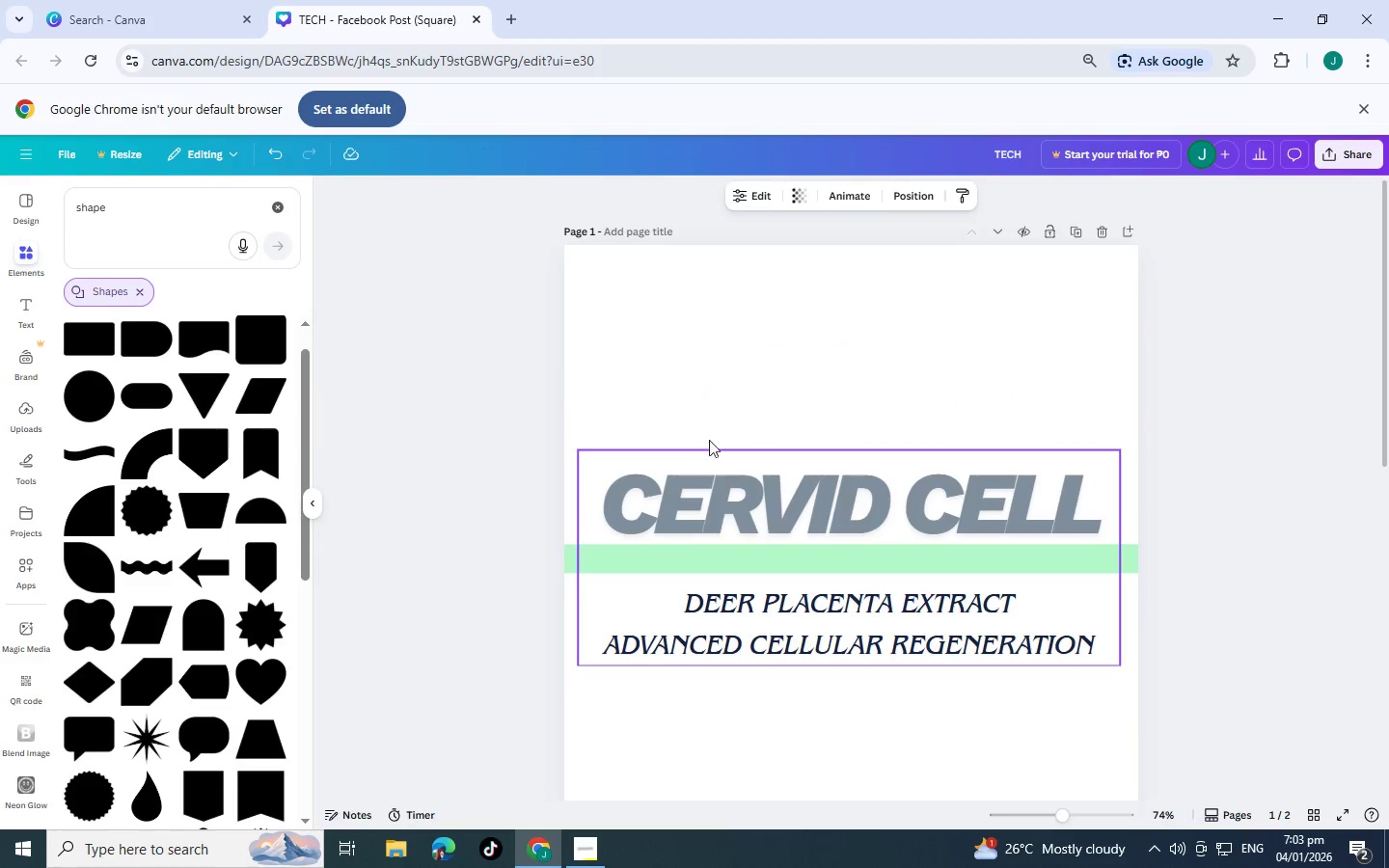 
left_click([721, 381])
 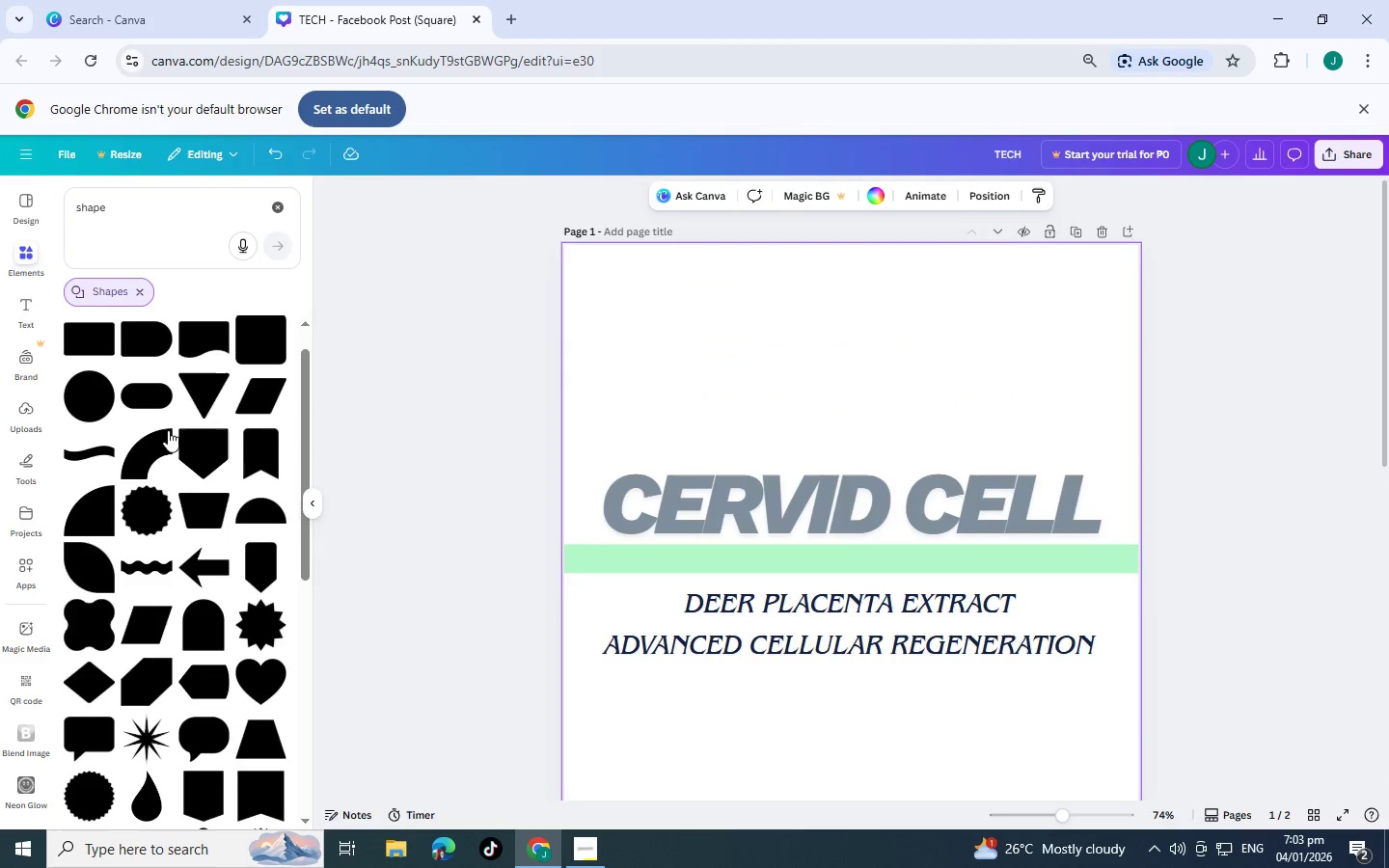 
scroll: coordinate [198, 420], scroll_direction: down, amount: 4.0
 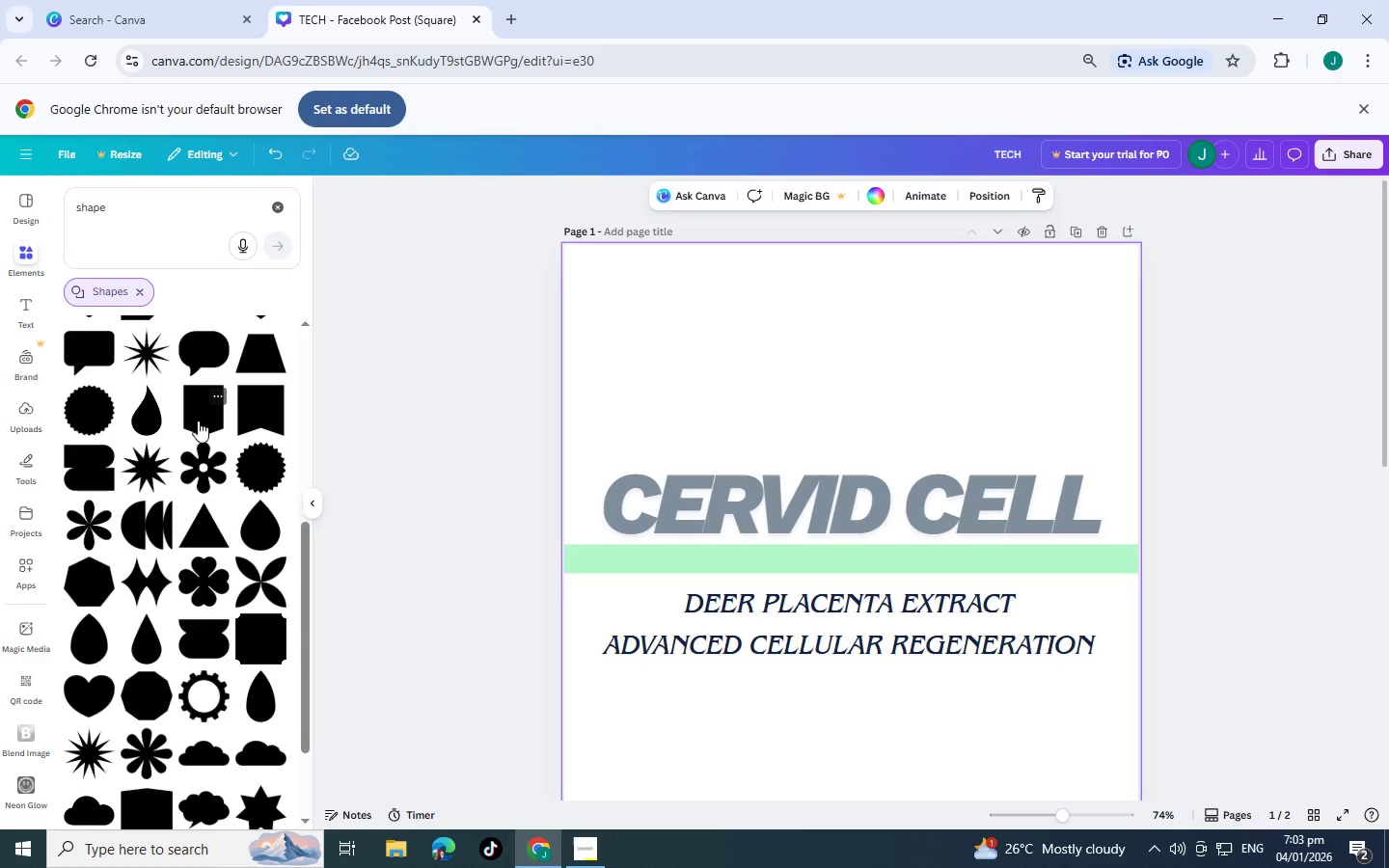 
scroll: coordinate [198, 420], scroll_direction: up, amount: 2.0
 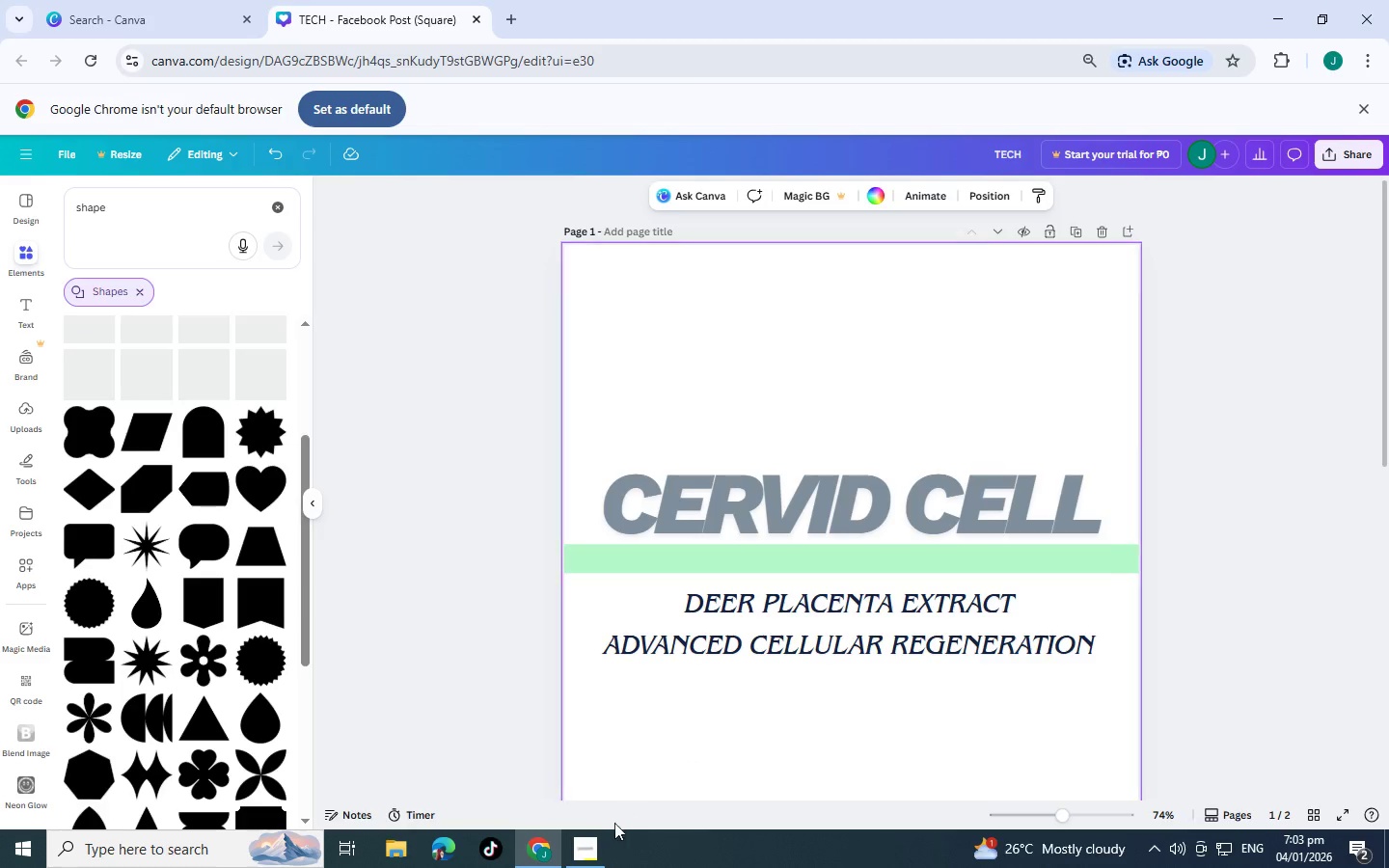 
left_click([587, 849])